 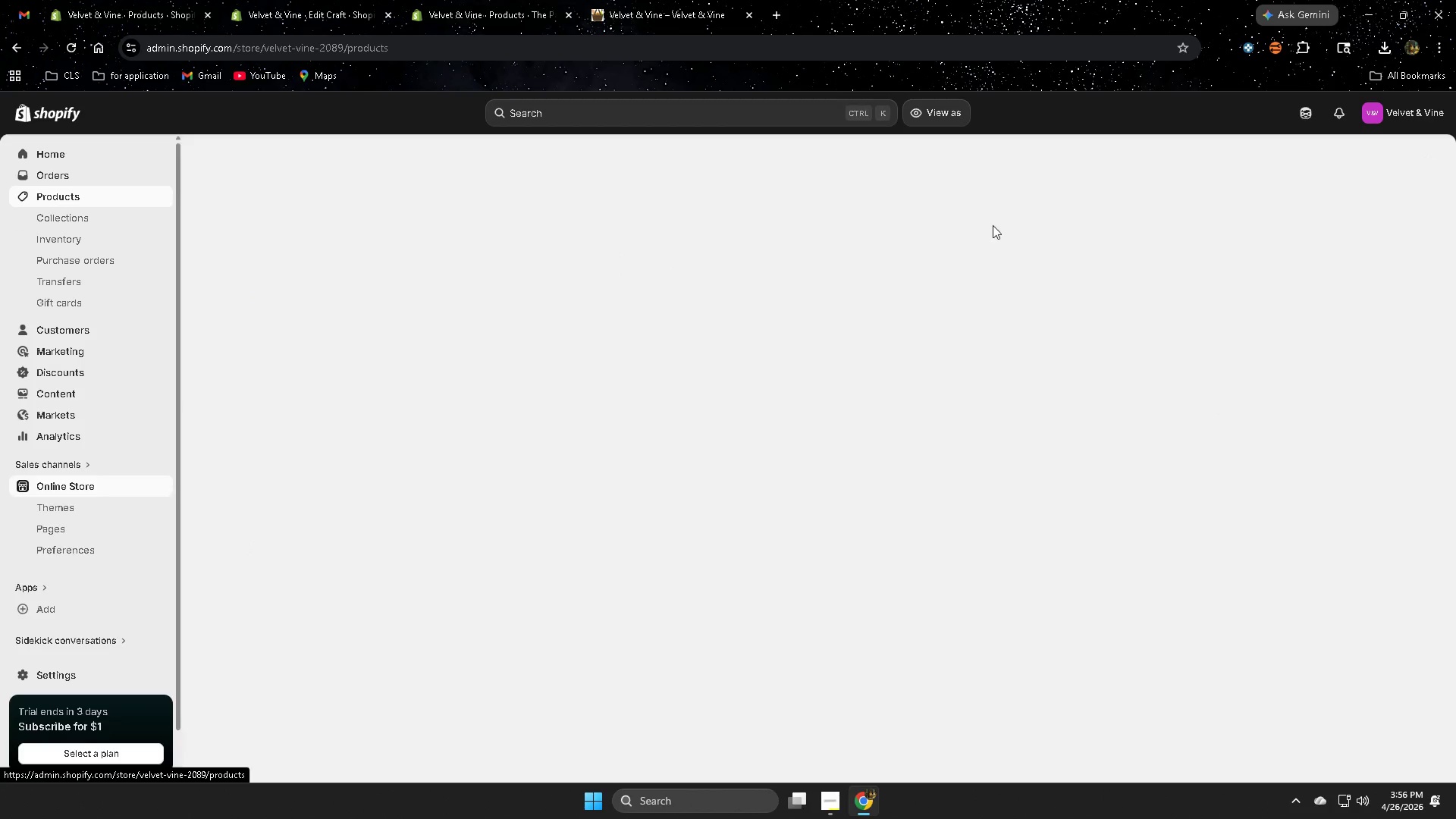 
left_click([1188, 161])
 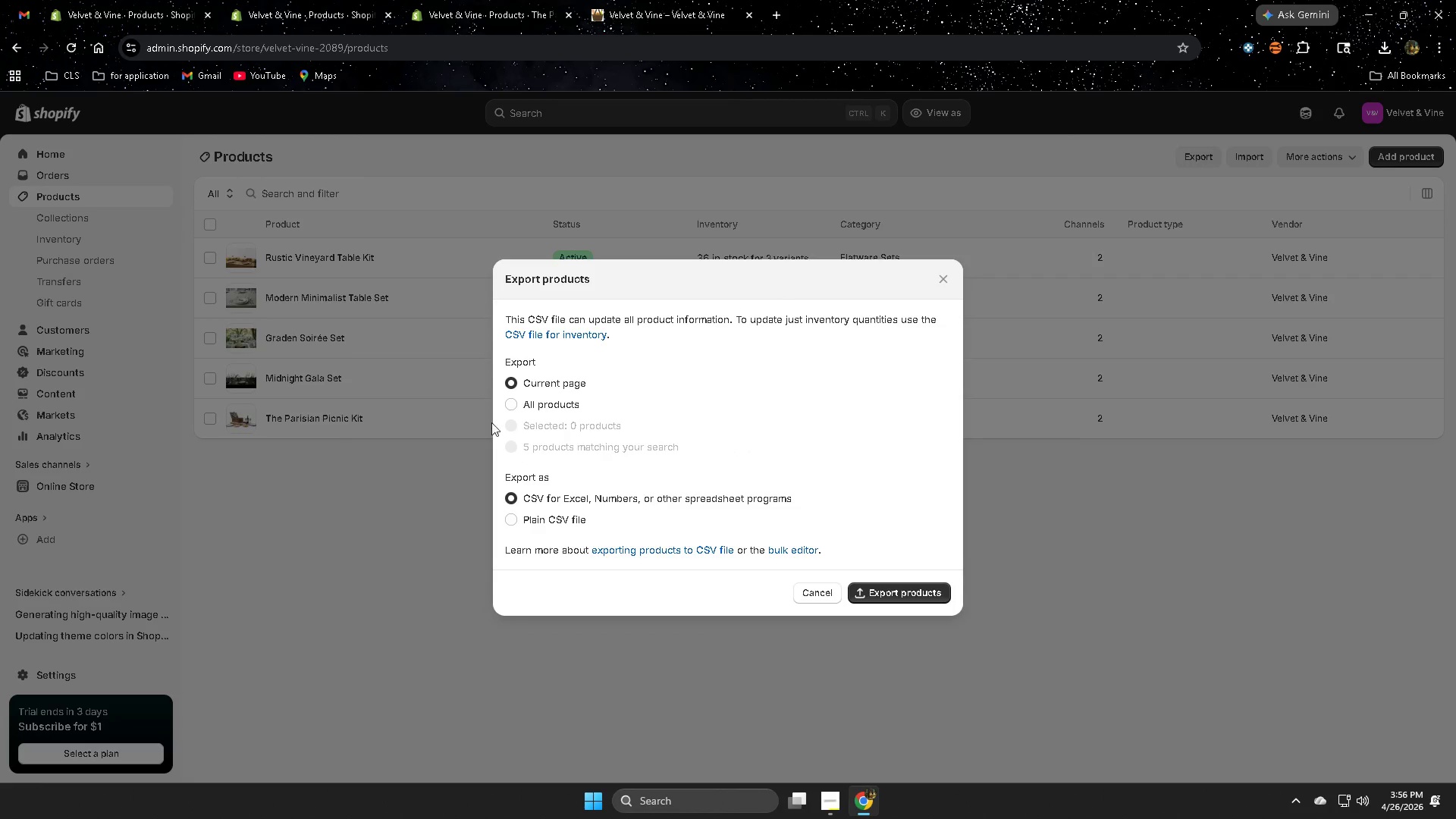 
left_click([504, 401])
 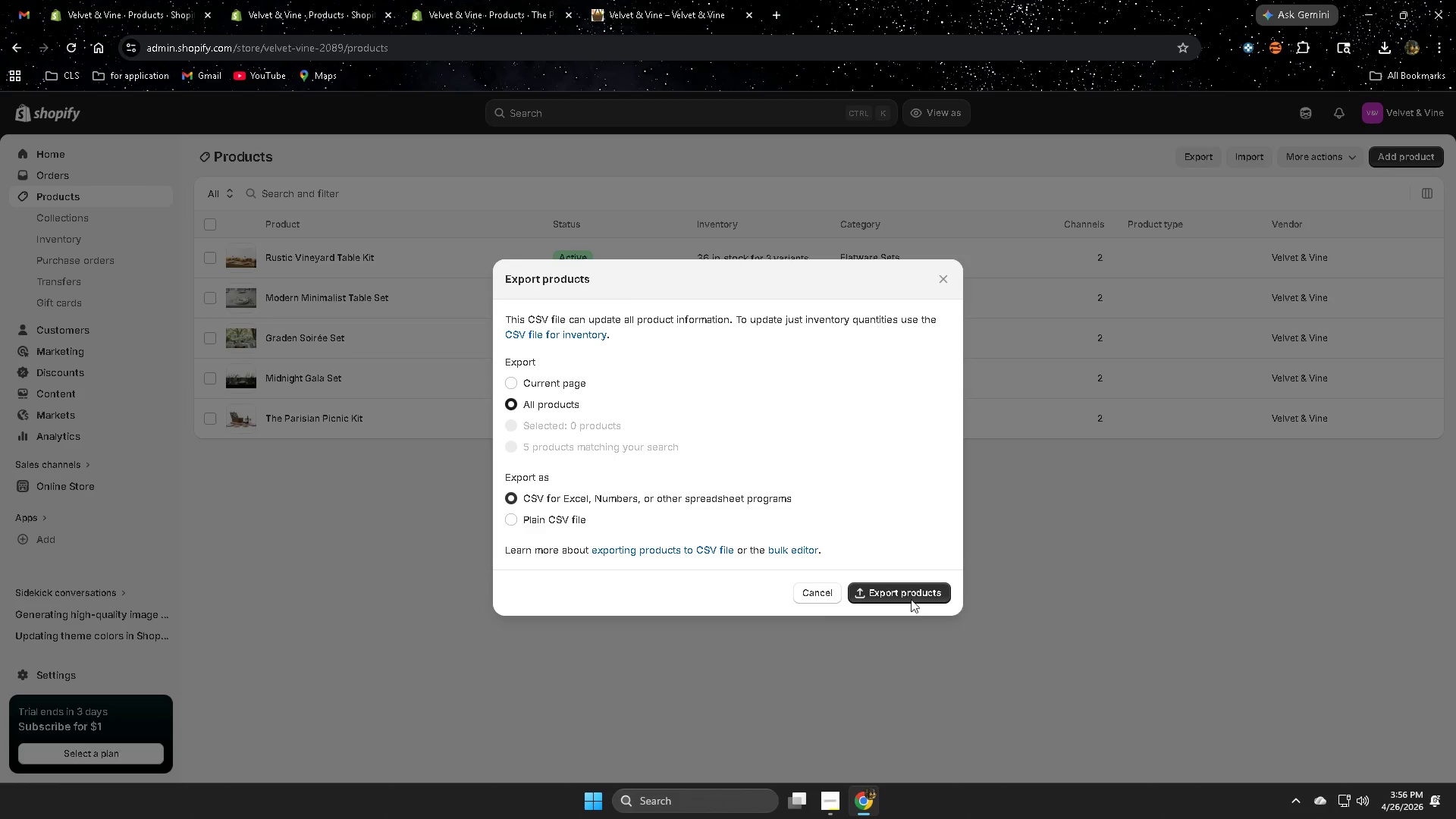 
left_click([907, 598])
 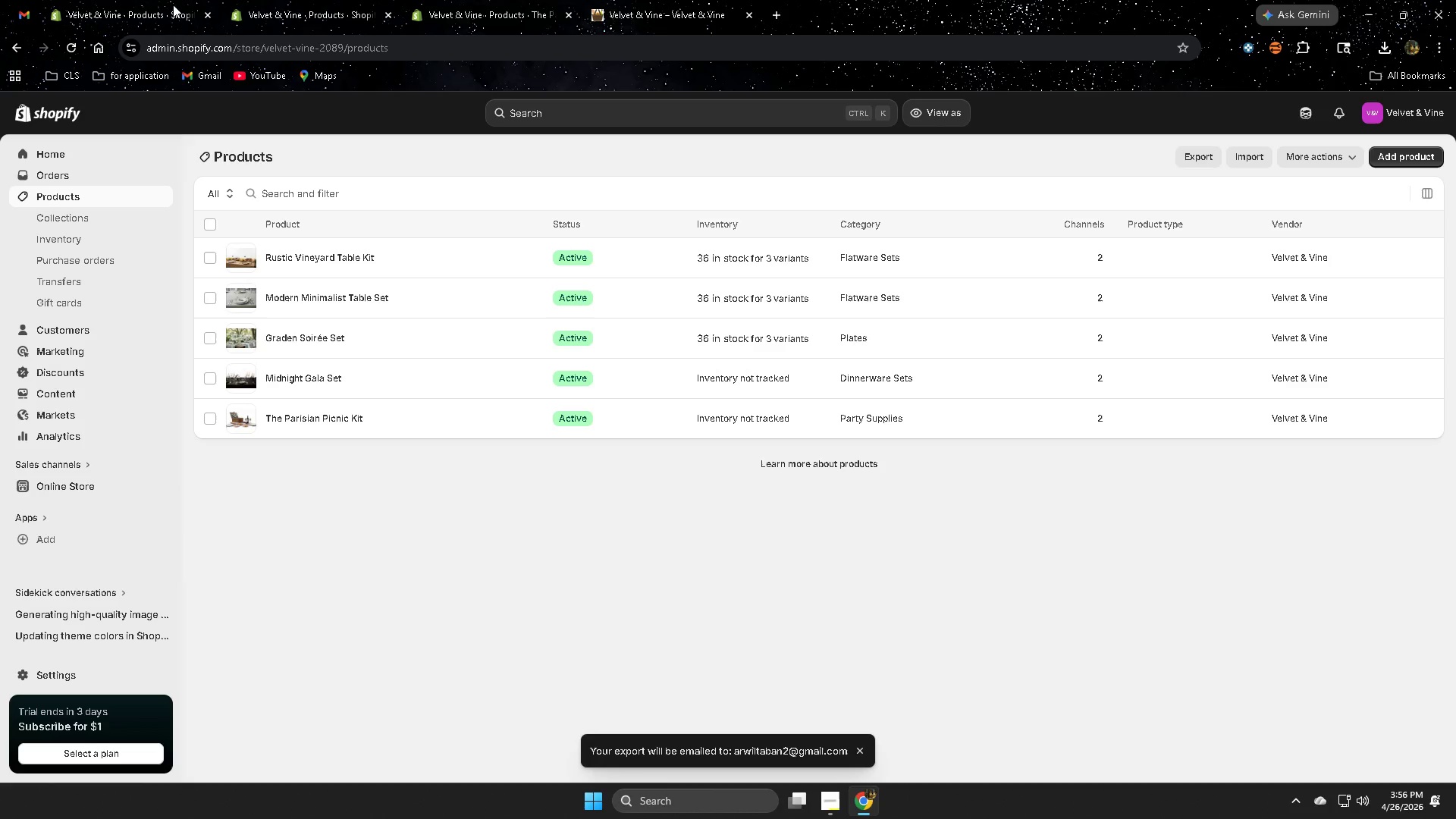 
left_click([24, 16])
 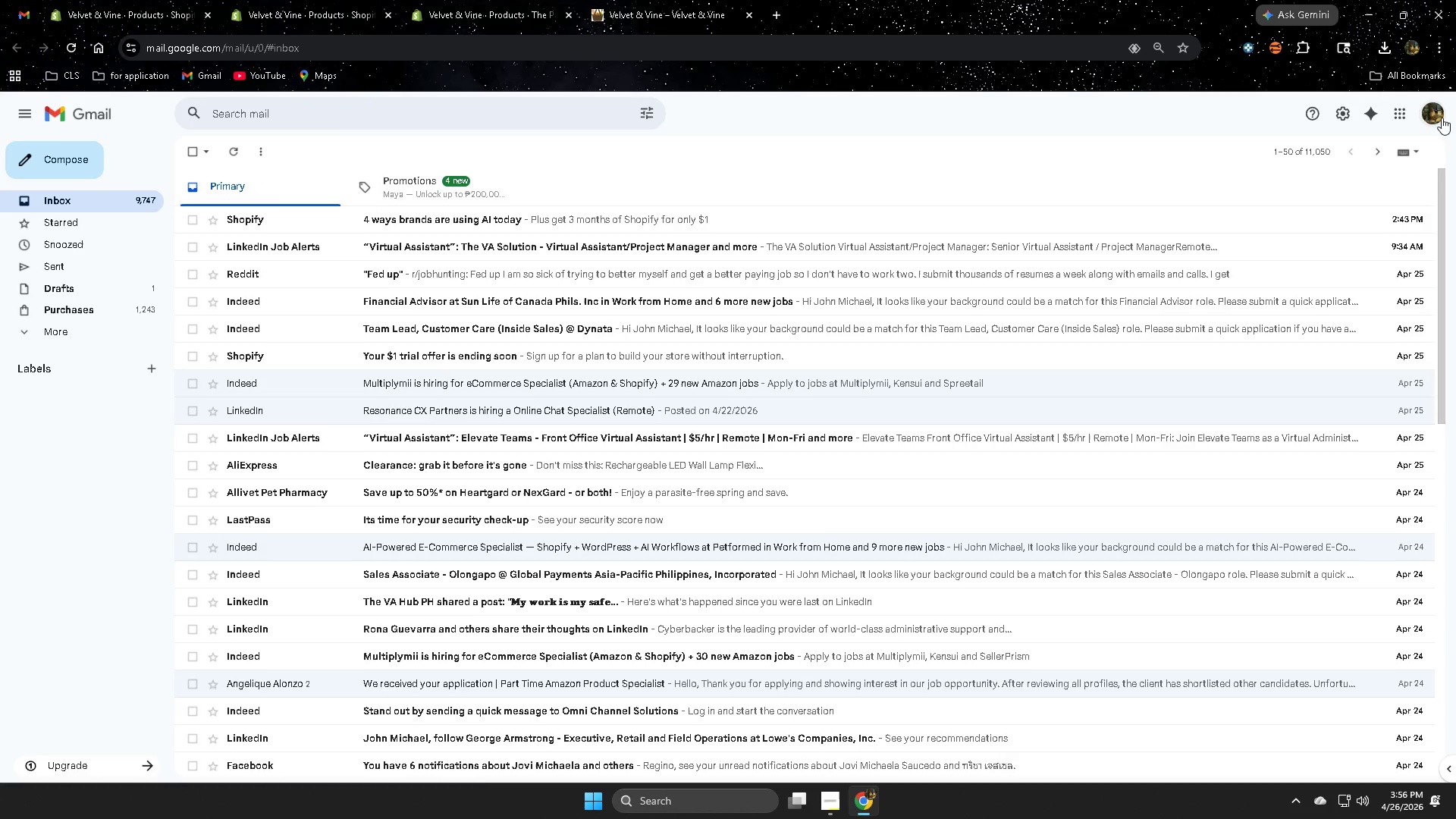 
left_click([1442, 118])
 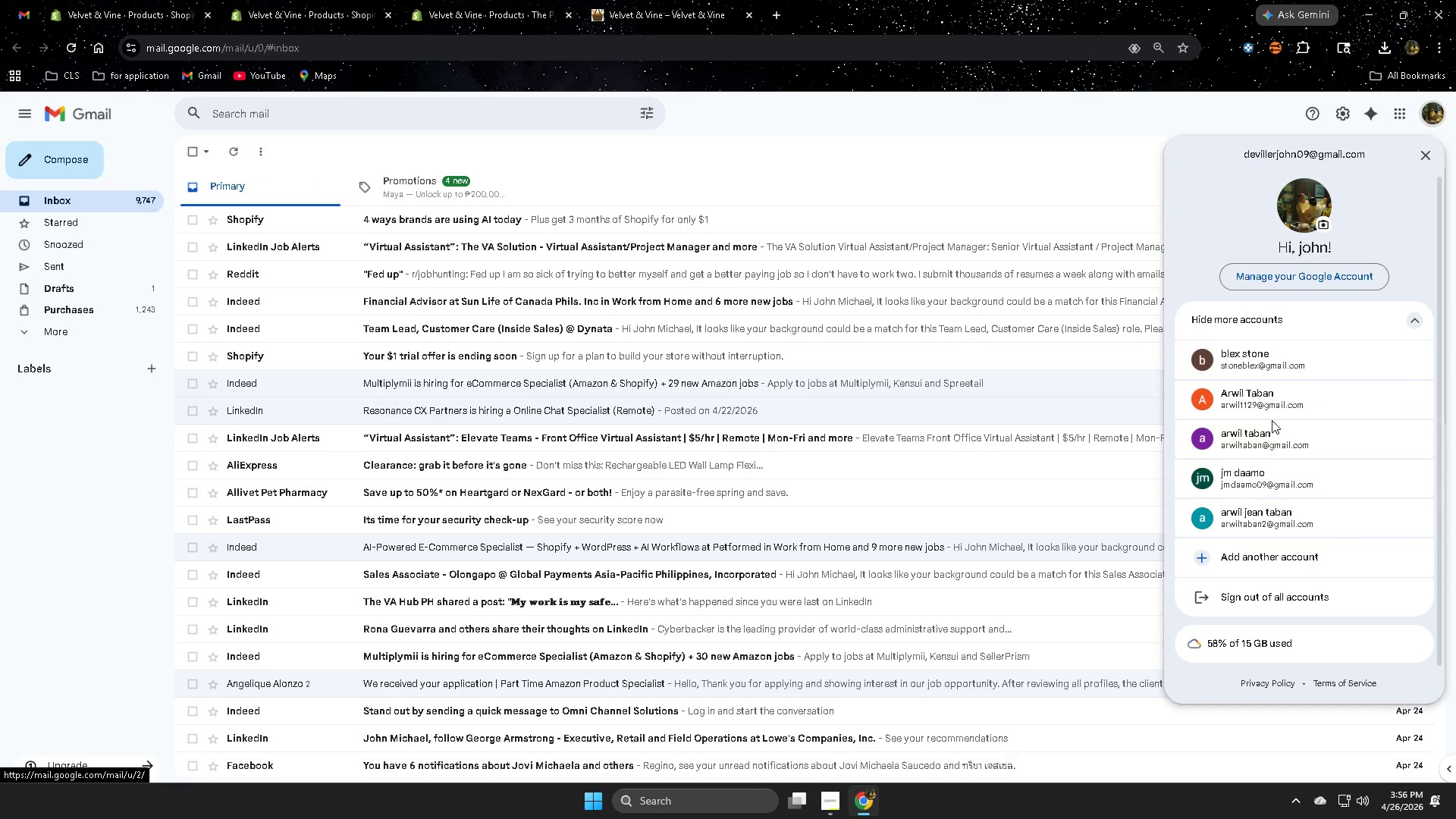 
left_click([1272, 448])
 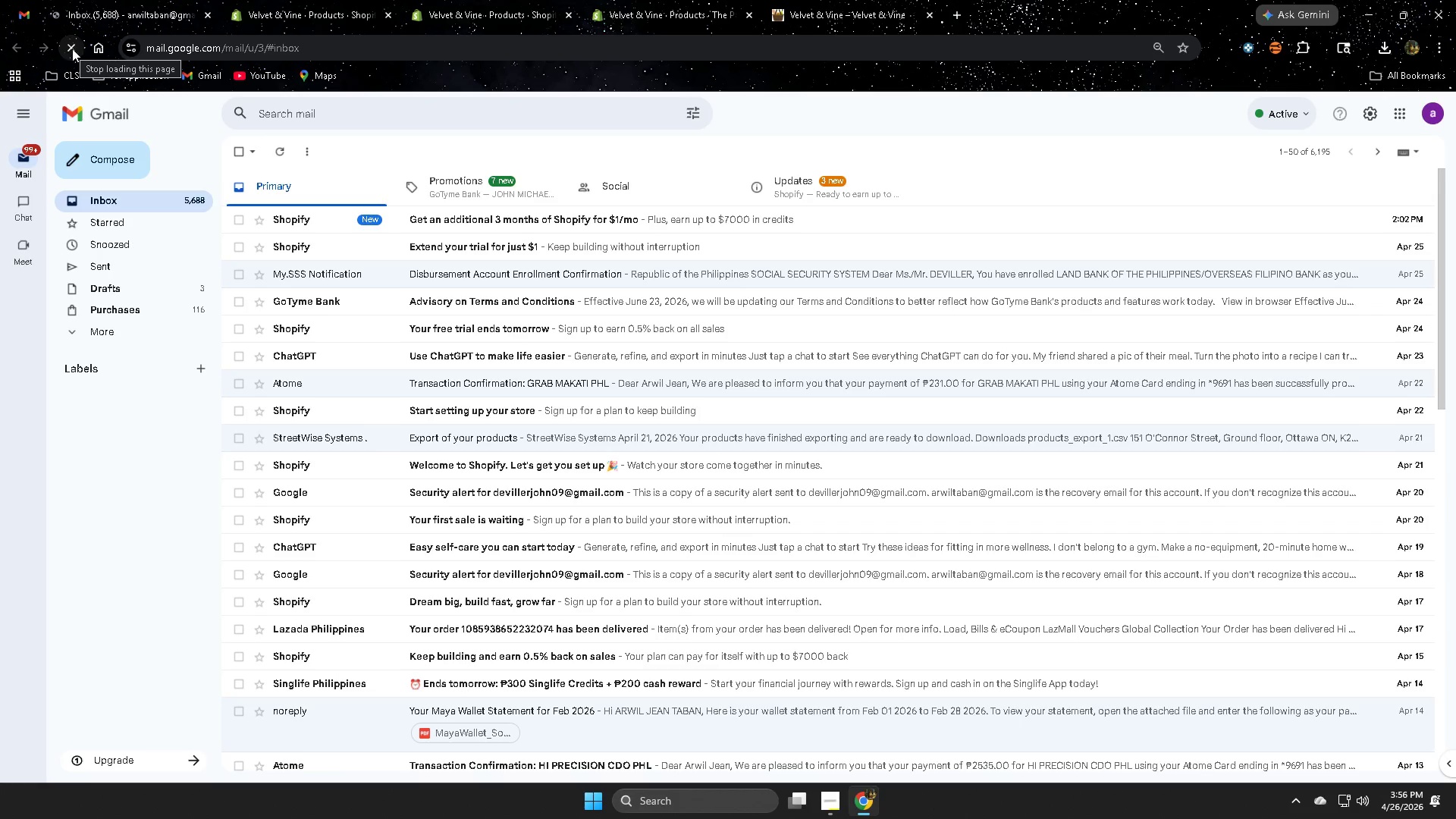 
wait(5.58)
 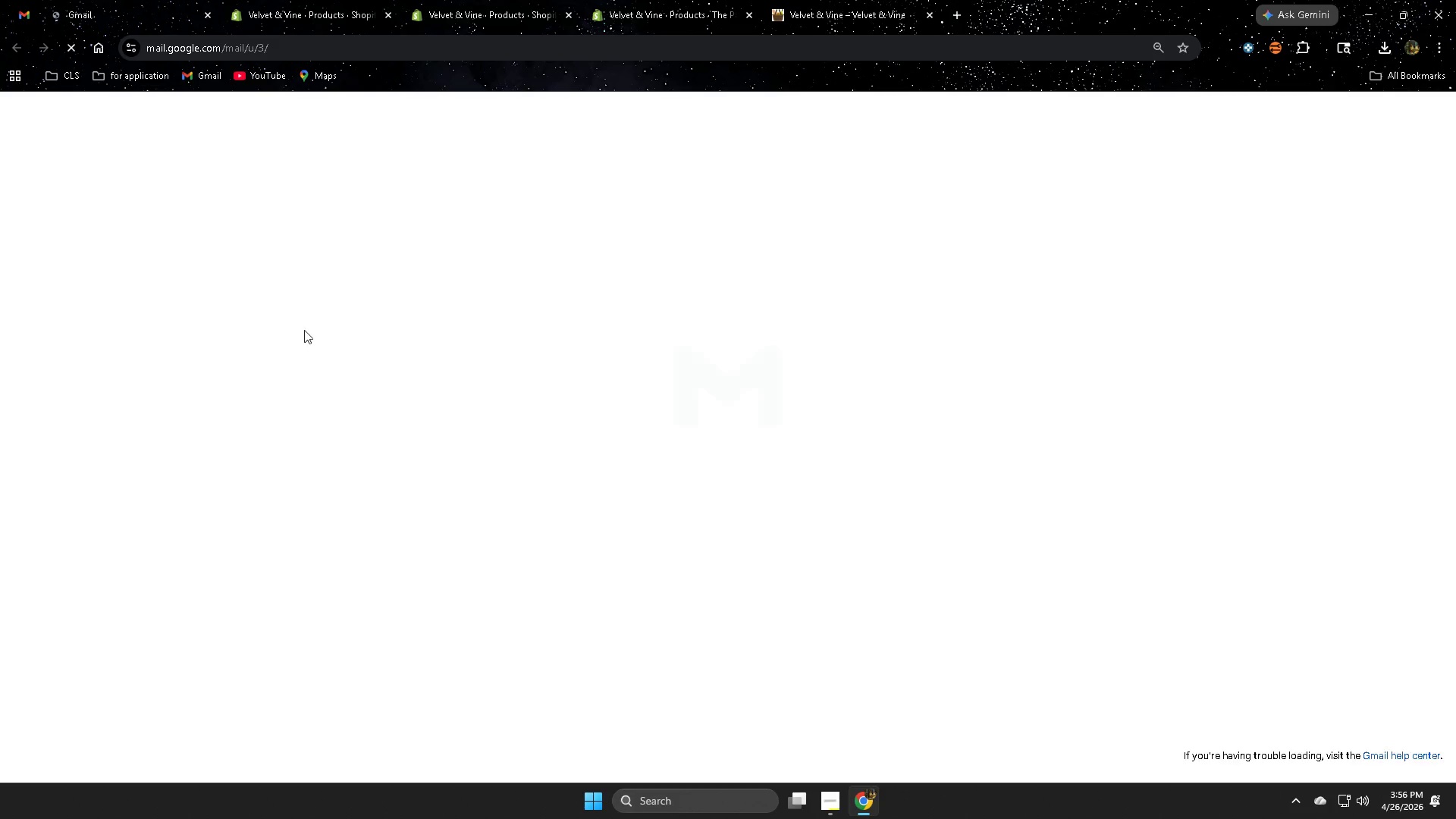 
left_click([71, 50])
 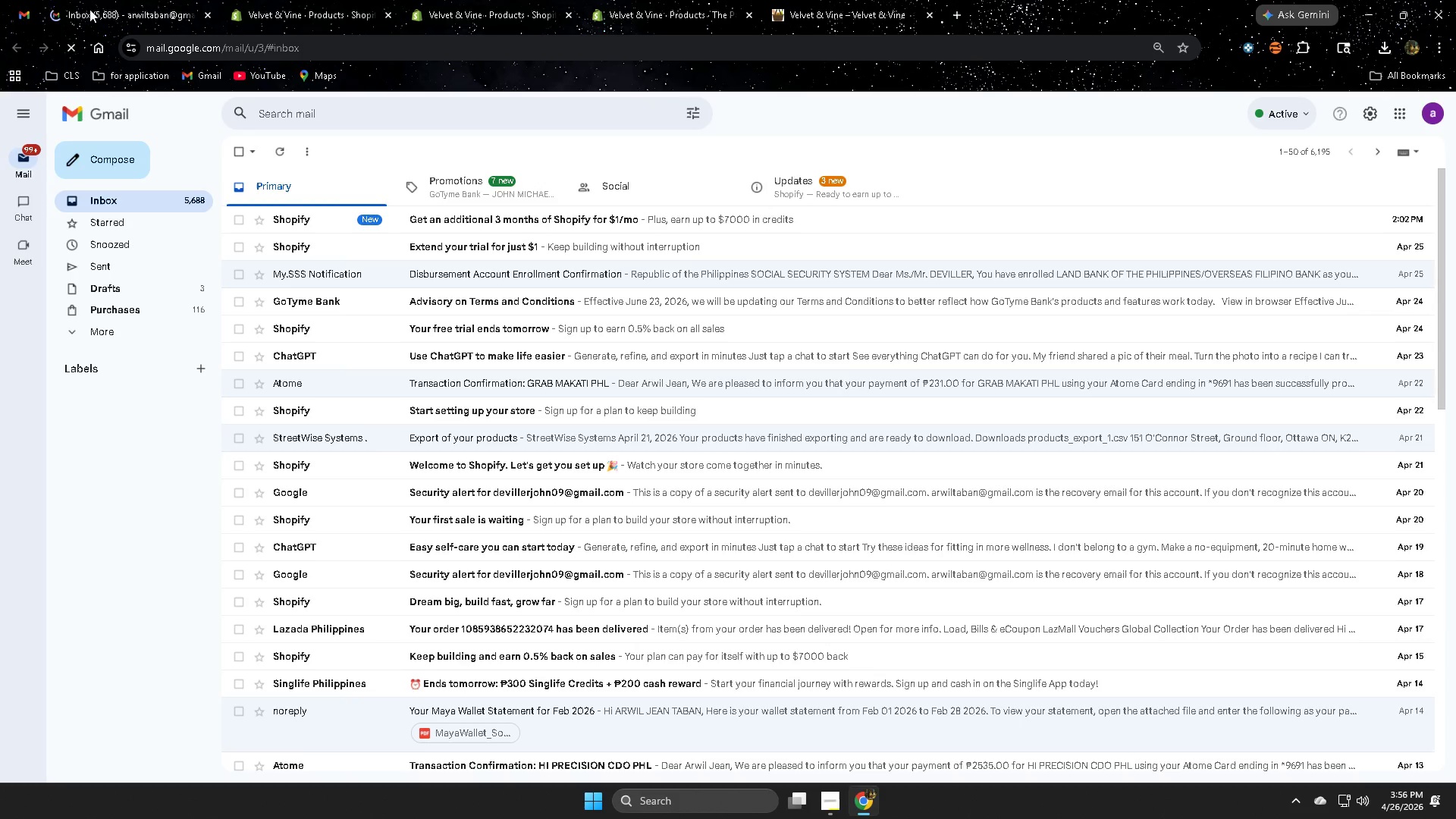 
left_click([22, 19])
 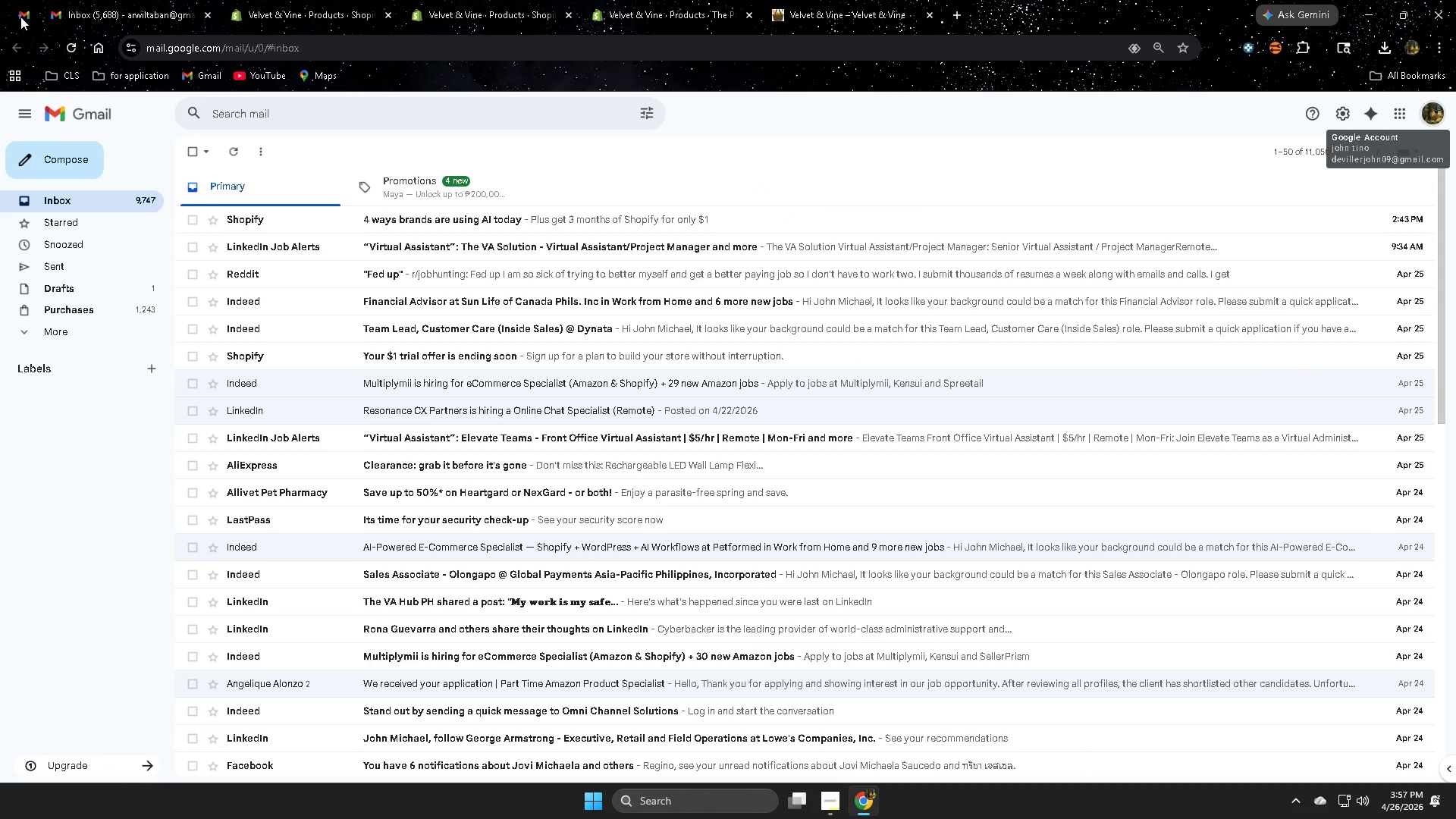 
wait(11.81)
 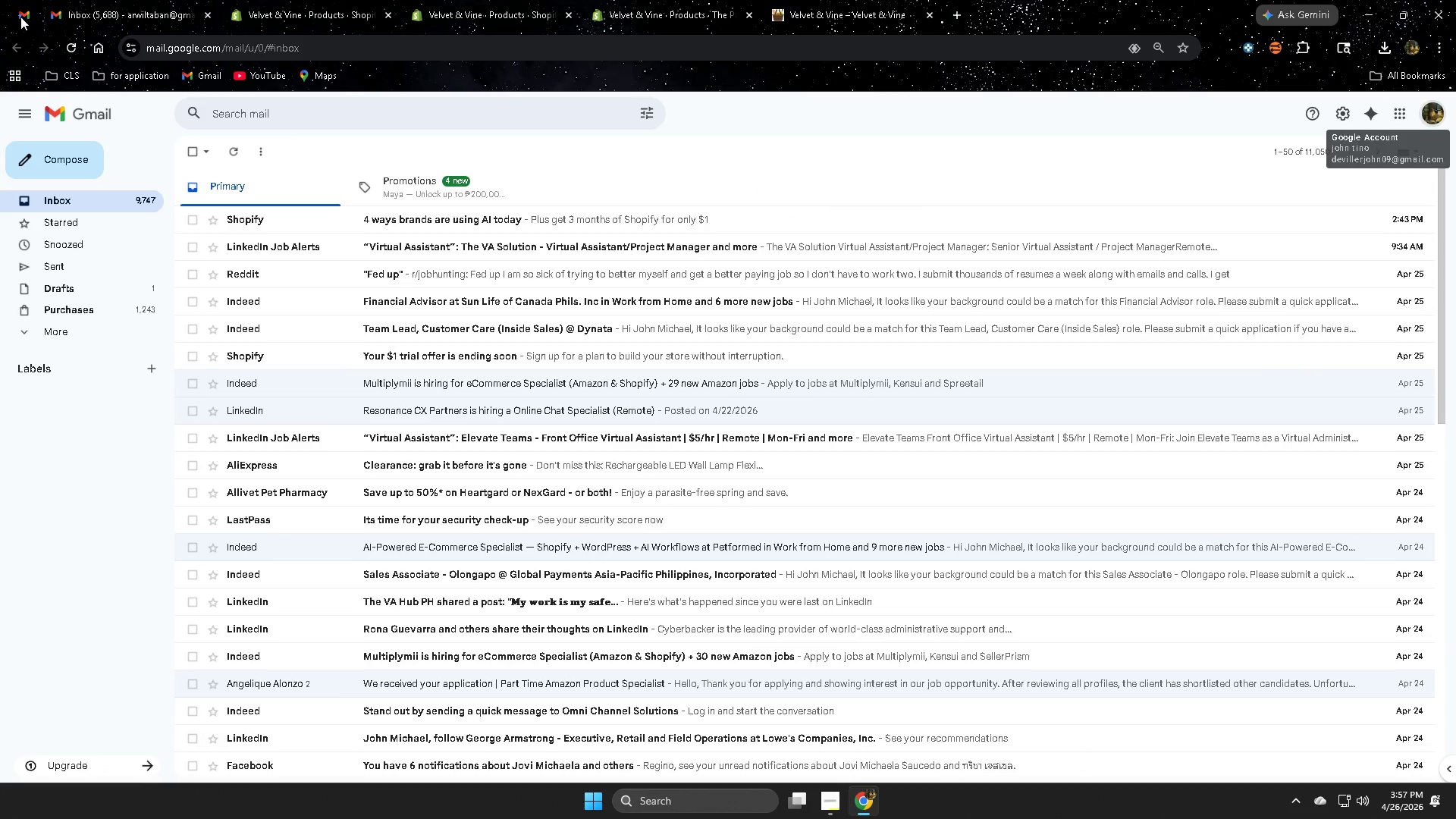 
left_click([125, 0])
 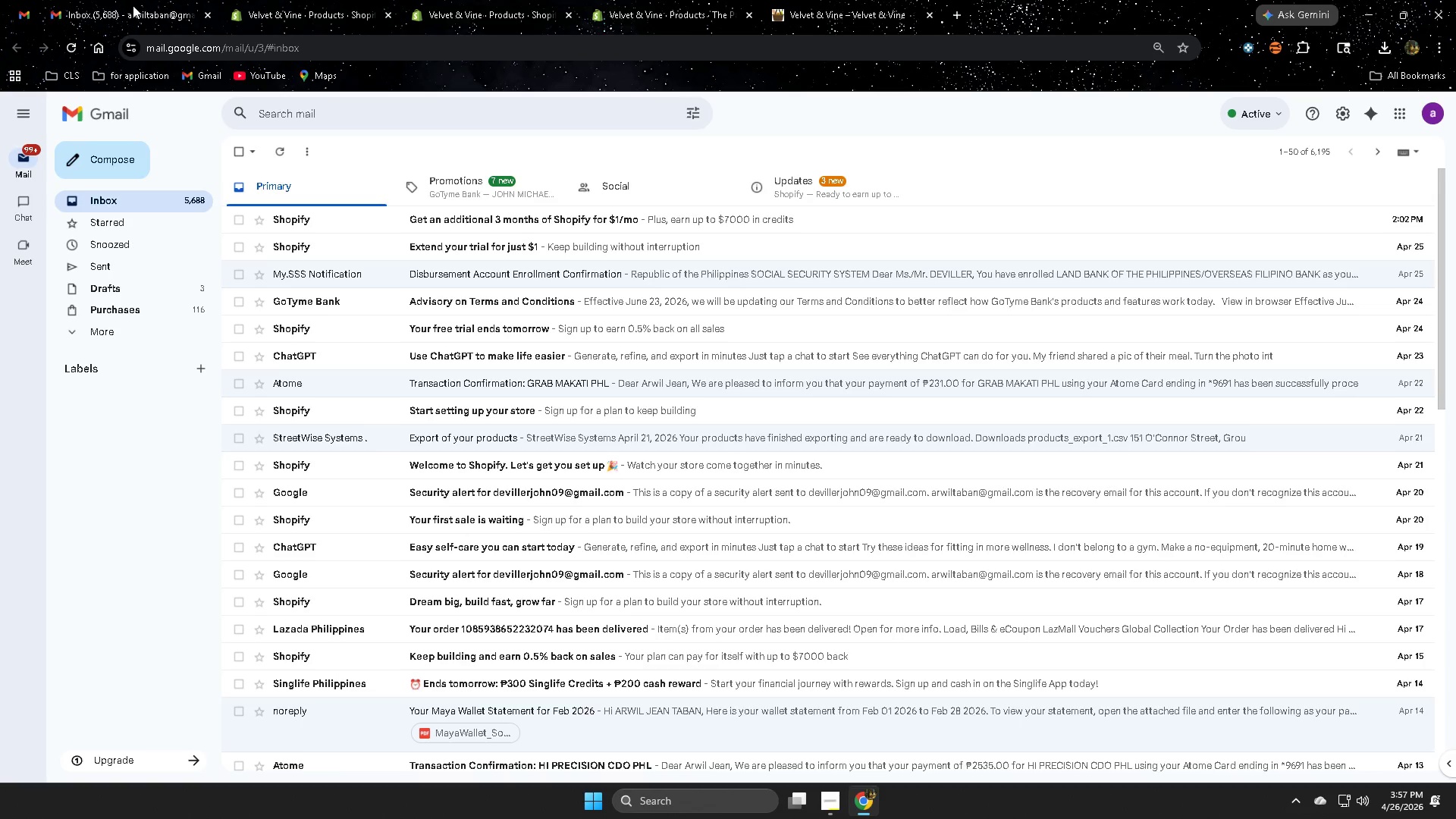 
left_click([70, 49])
 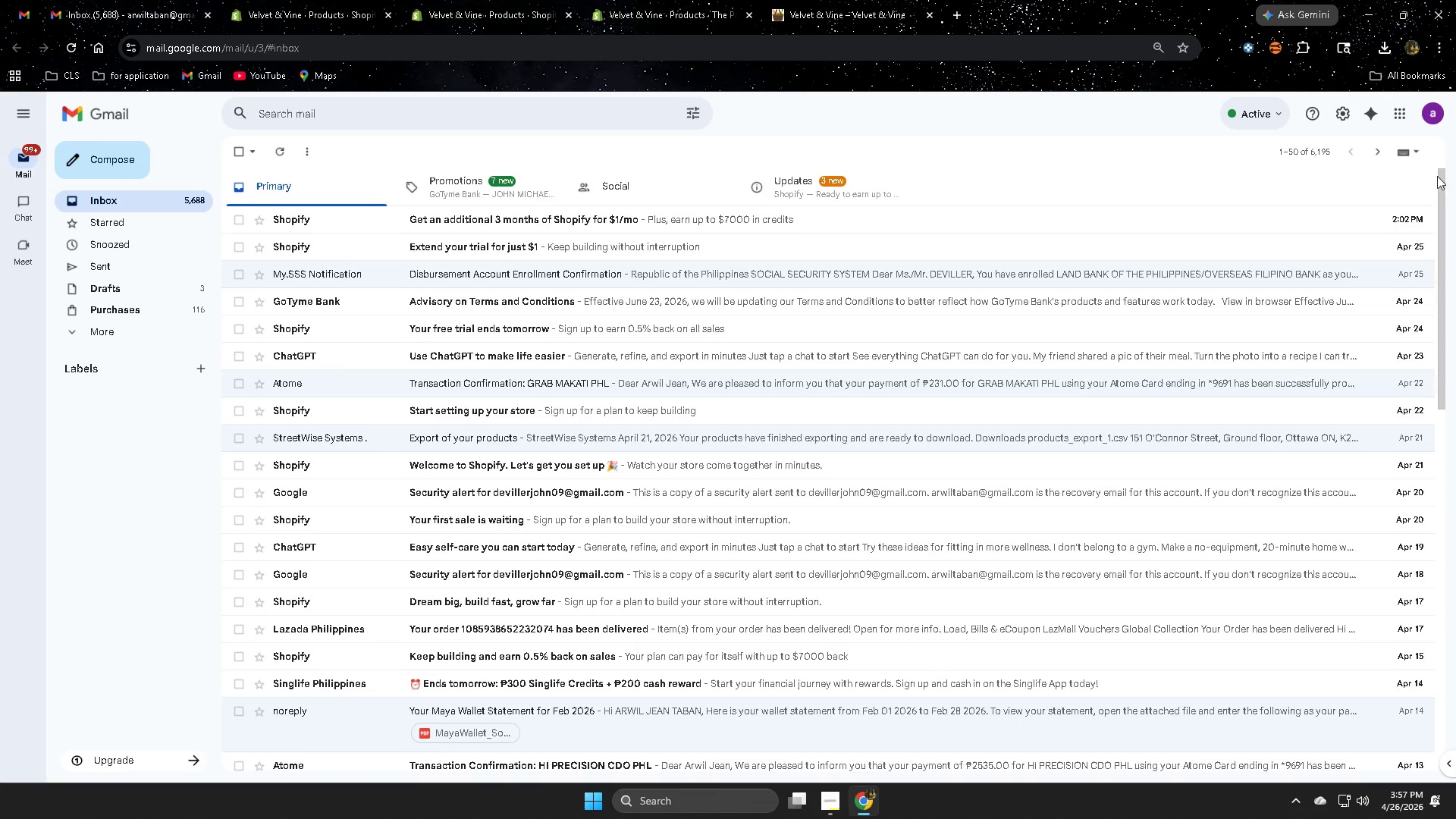 
left_click([1423, 116])
 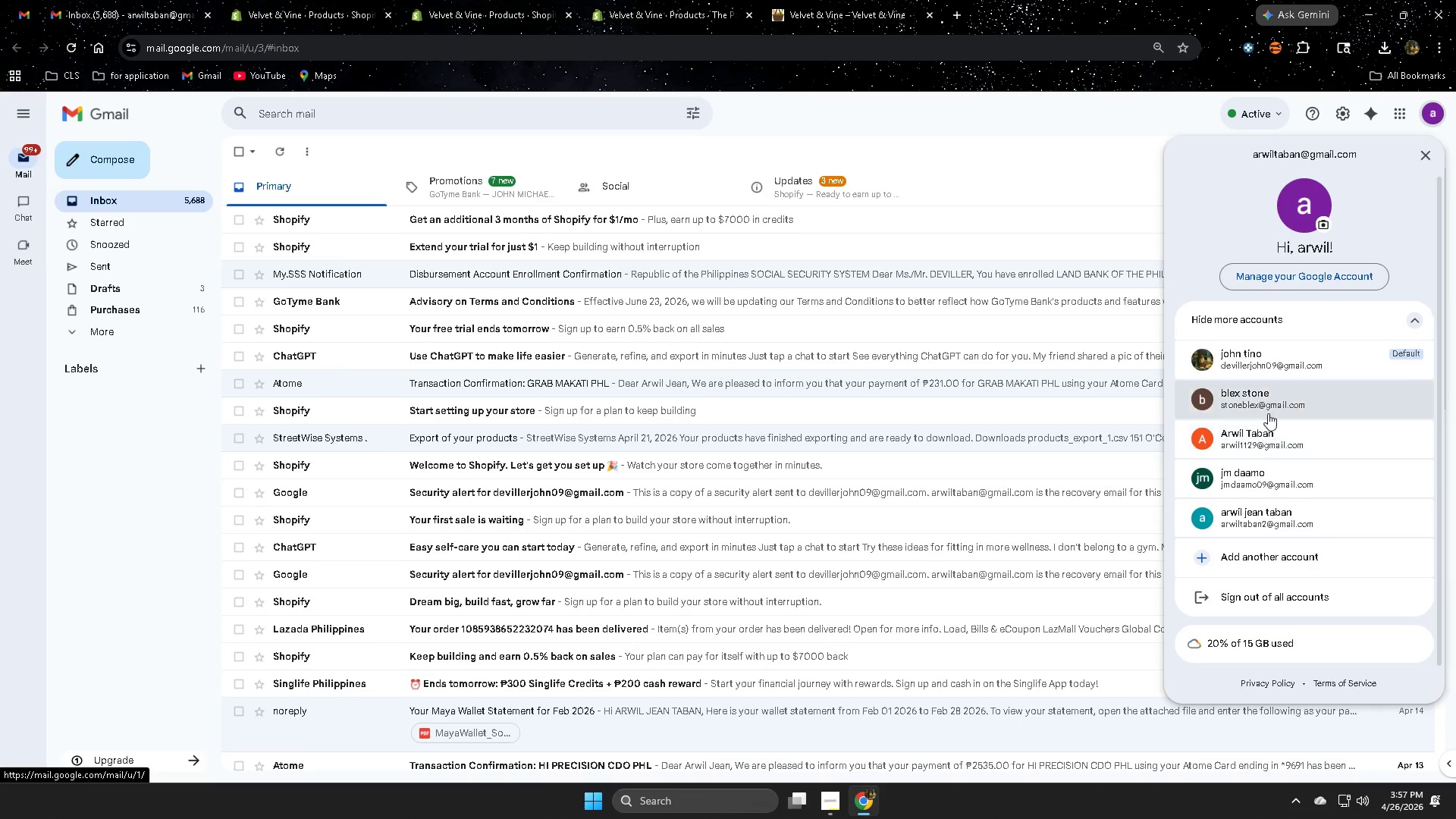 
left_click([1273, 445])
 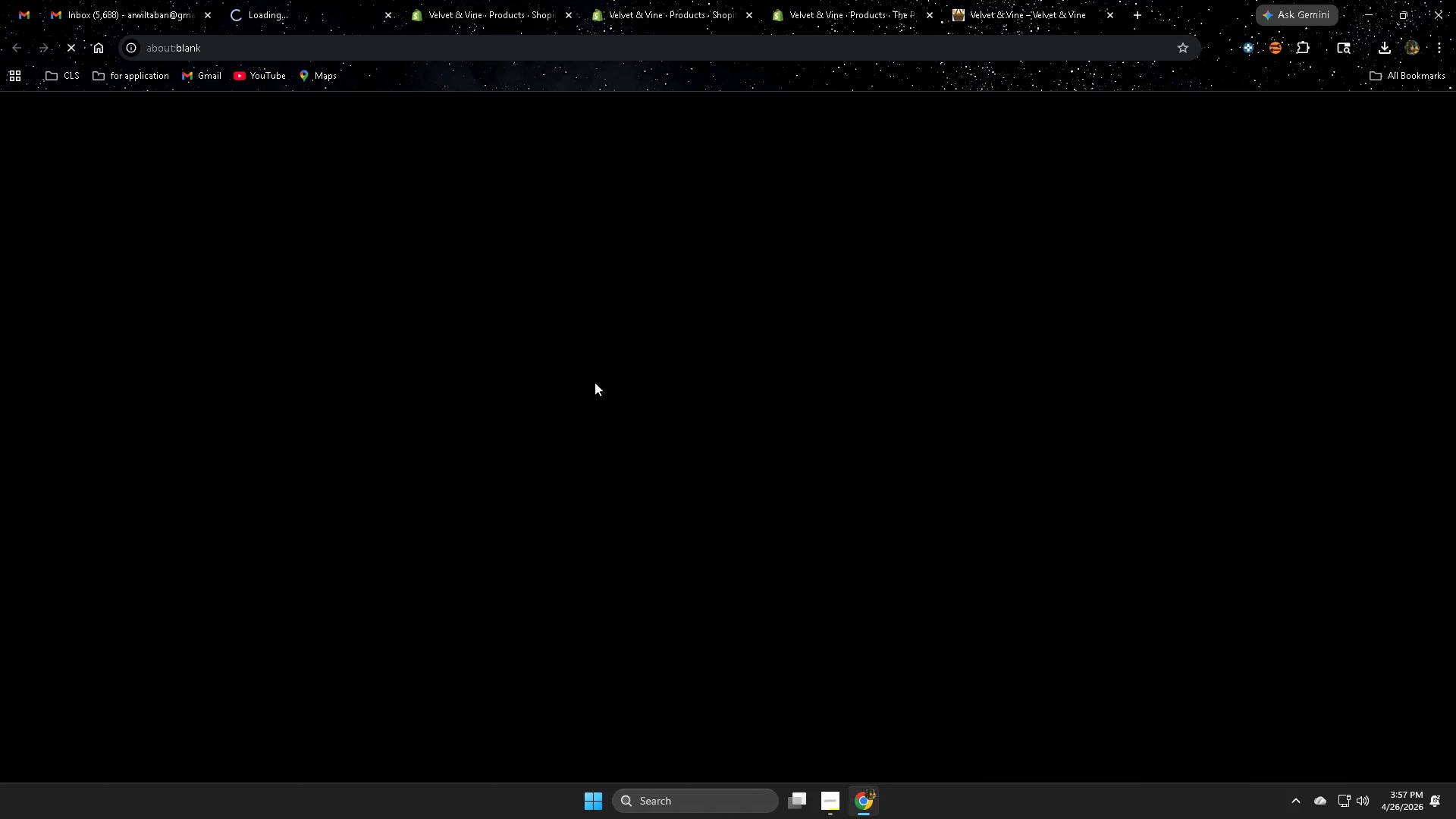 
mouse_move([545, 347])
 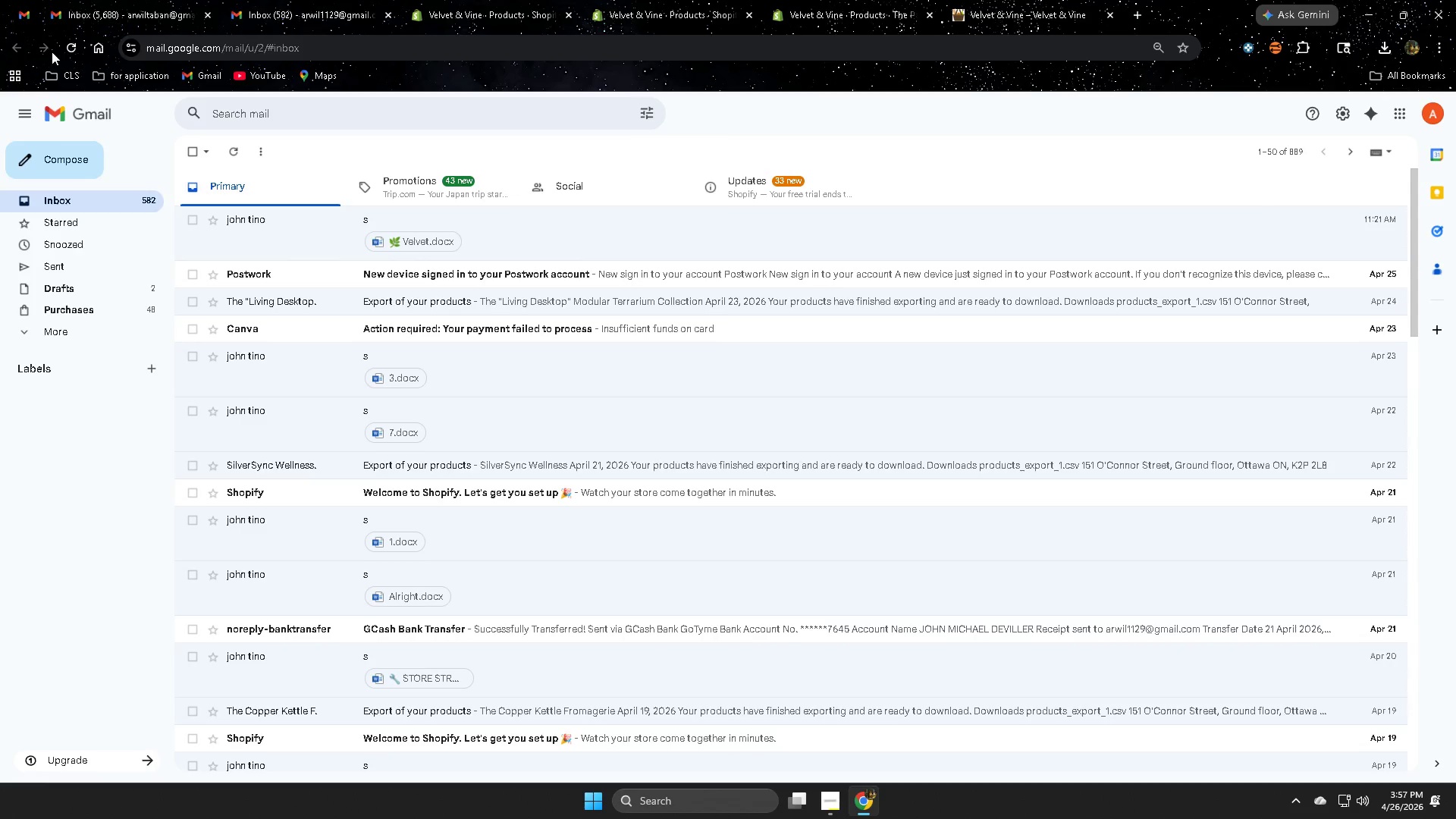 
hold_key(key=ControlLeft, duration=0.81)
 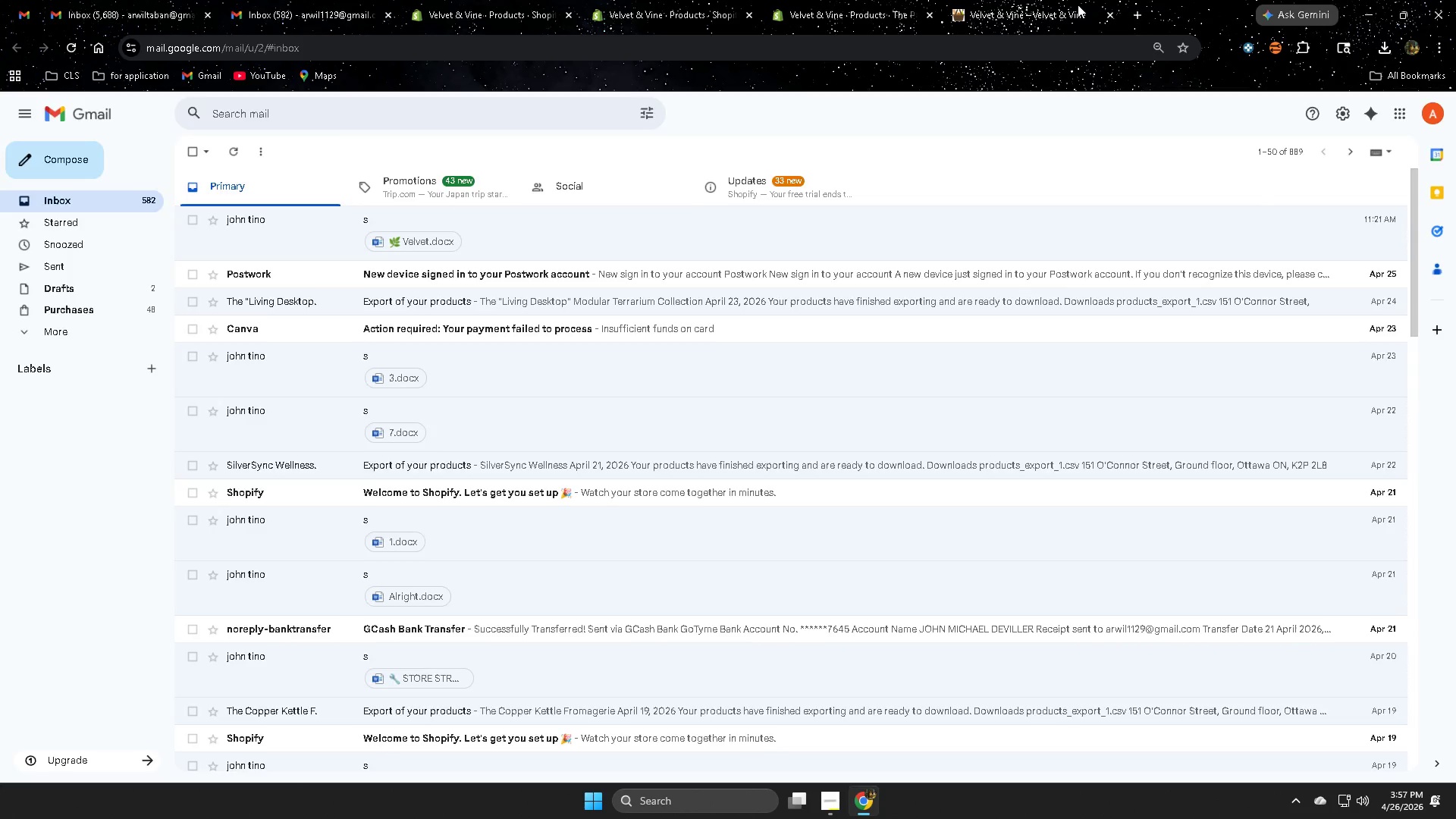 
left_click([1078, 5])
 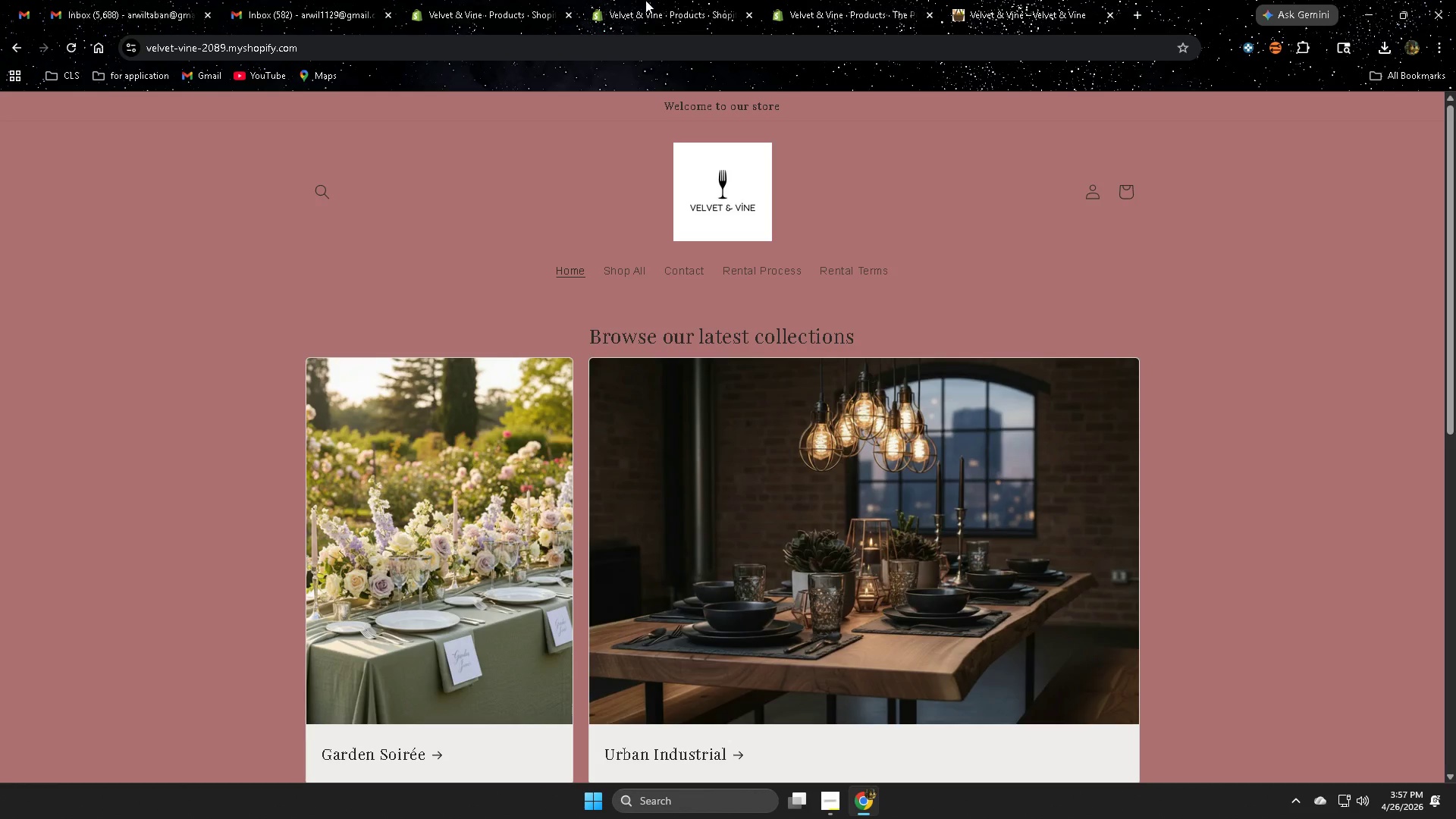 
double_click([298, 4])
 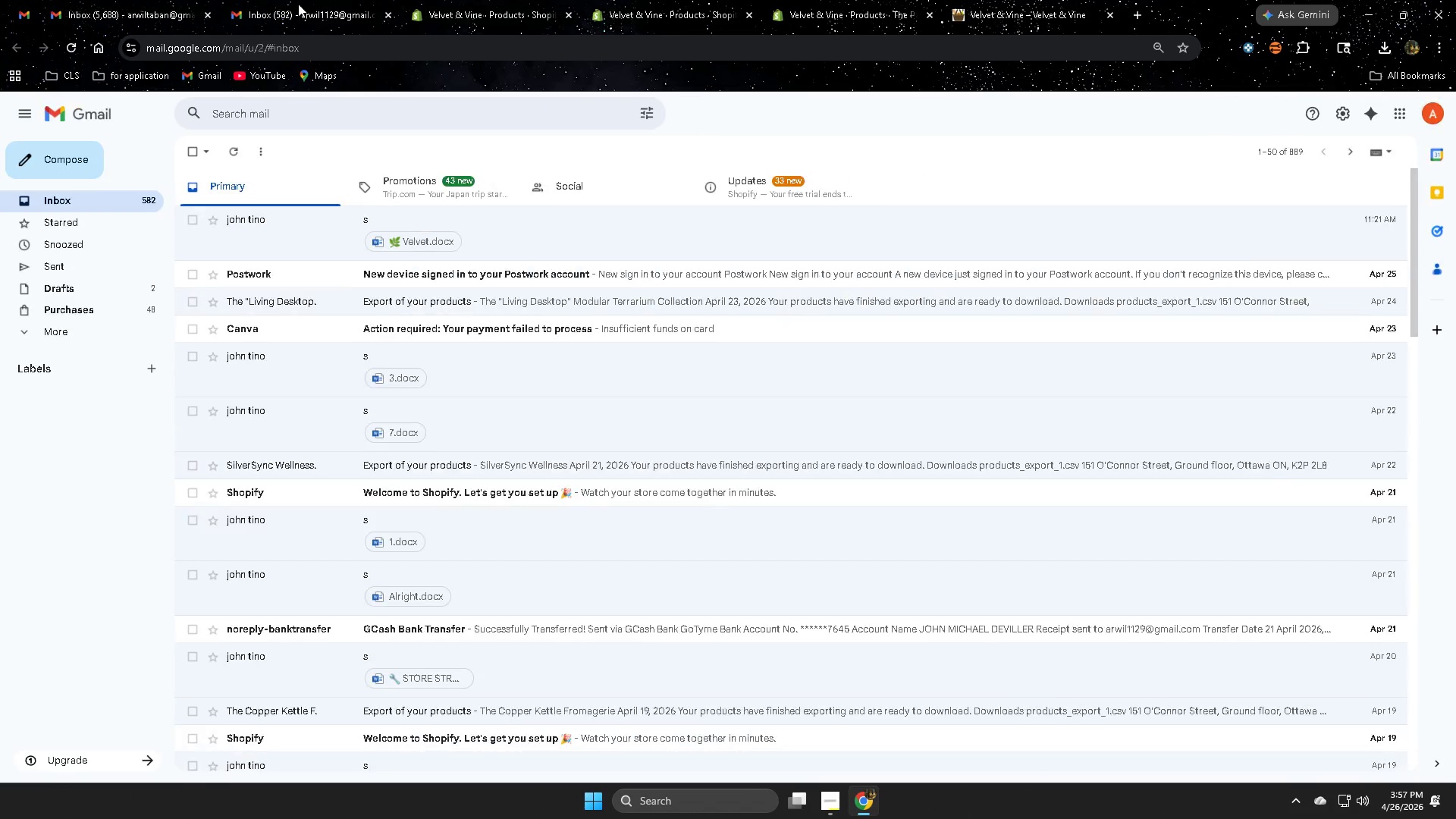 
key(Control+ControlLeft)
 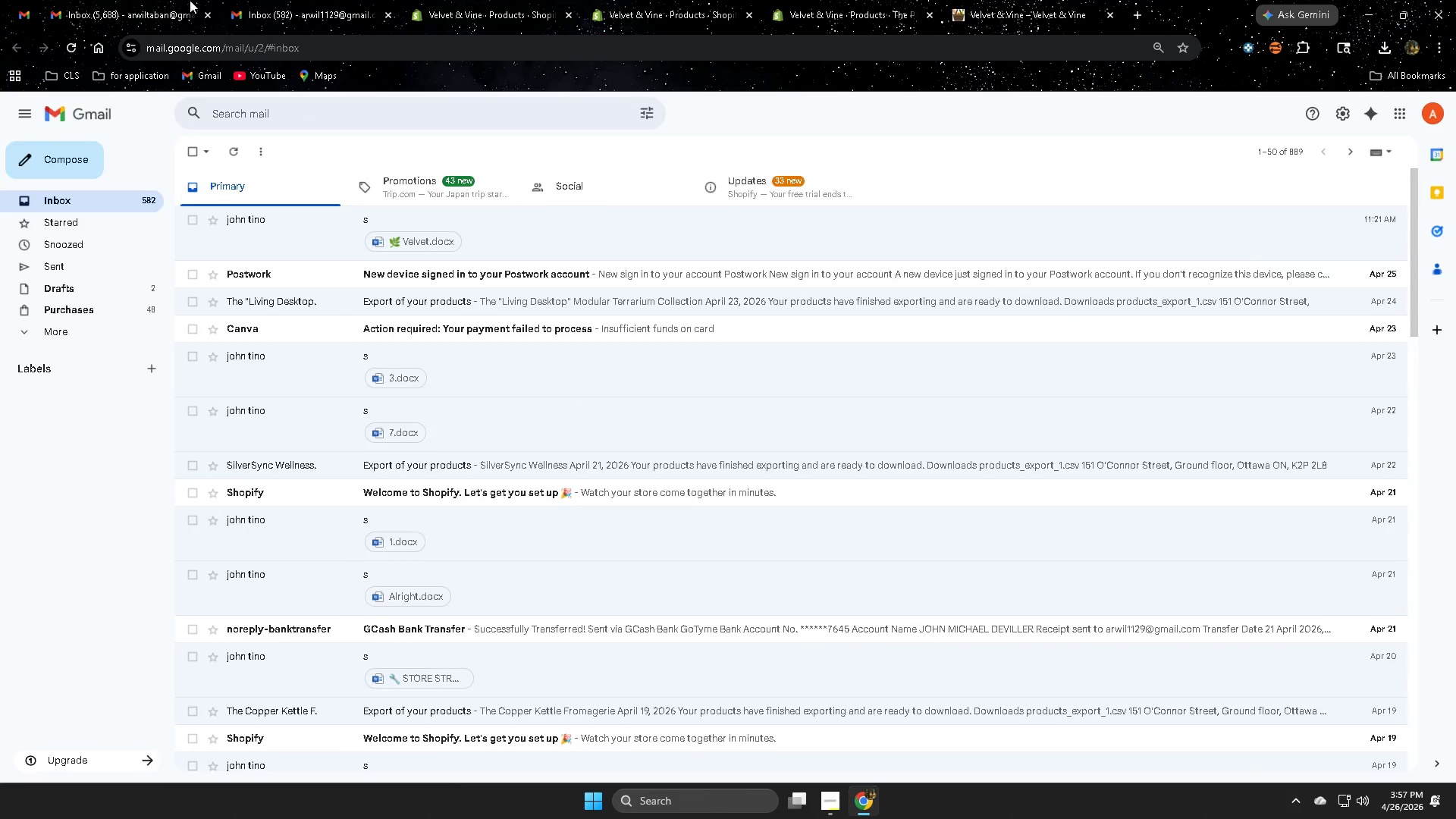 
key(Control+W)
 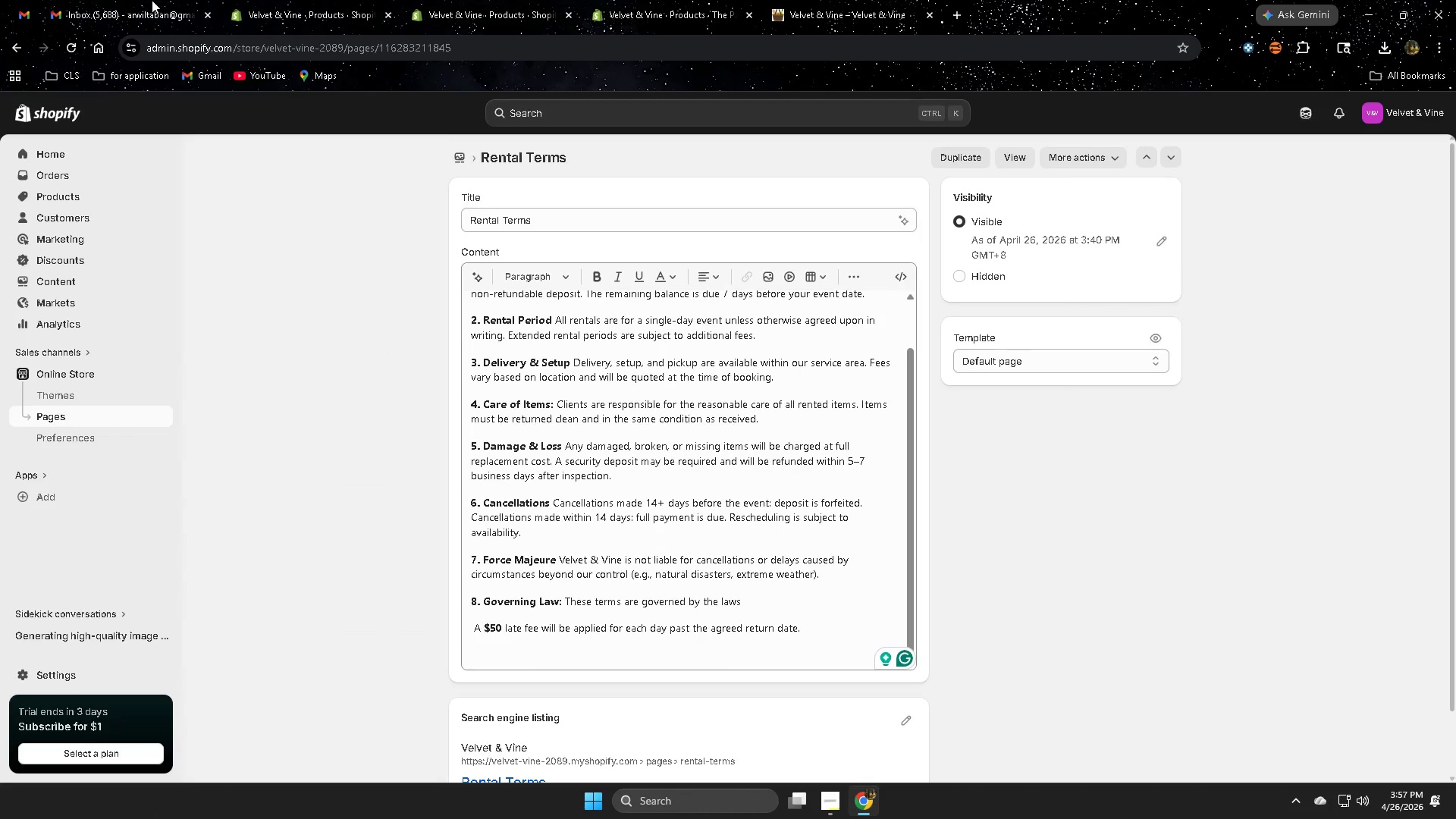 
left_click([152, 0])
 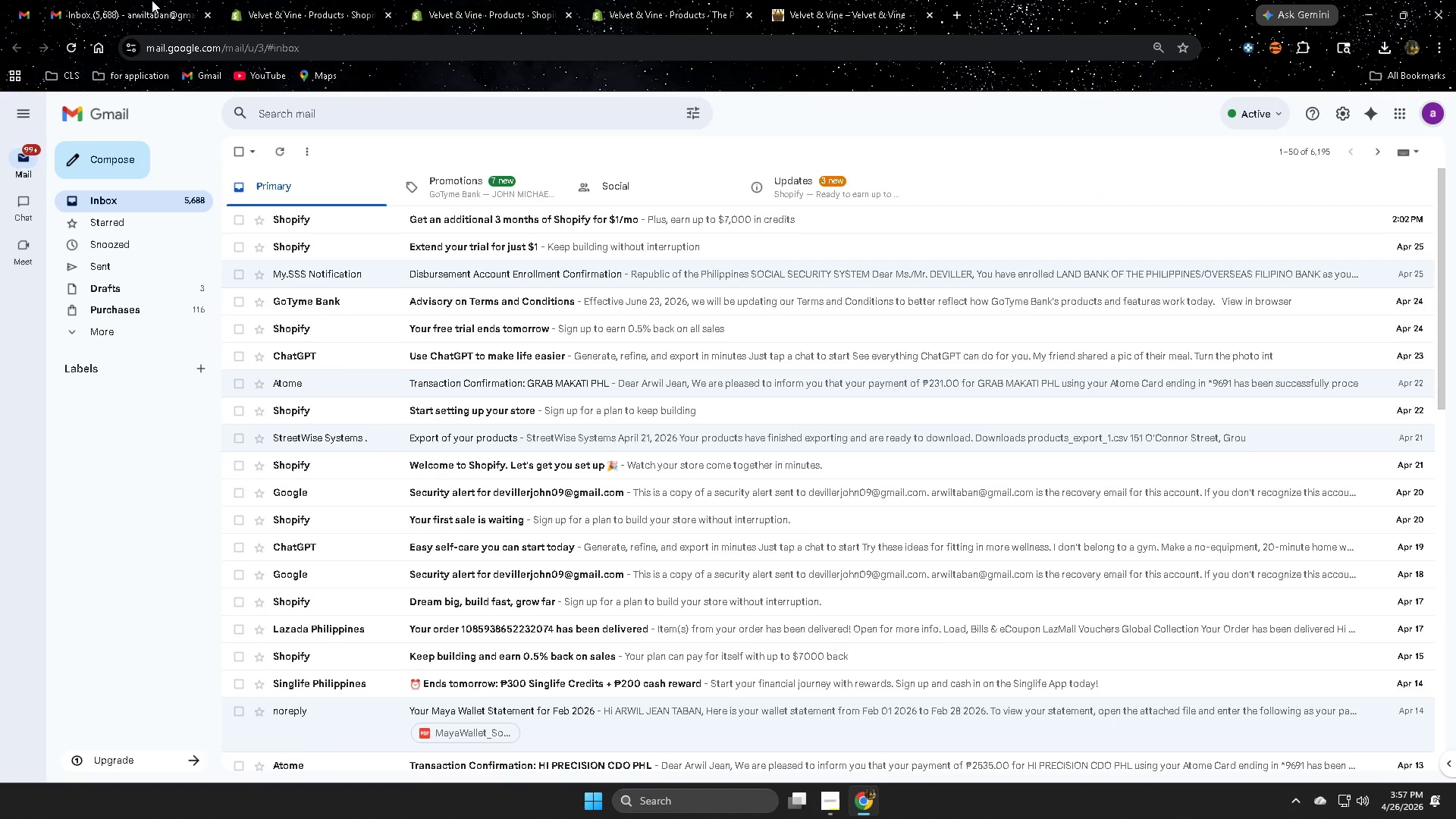 
key(Control+ControlLeft)
 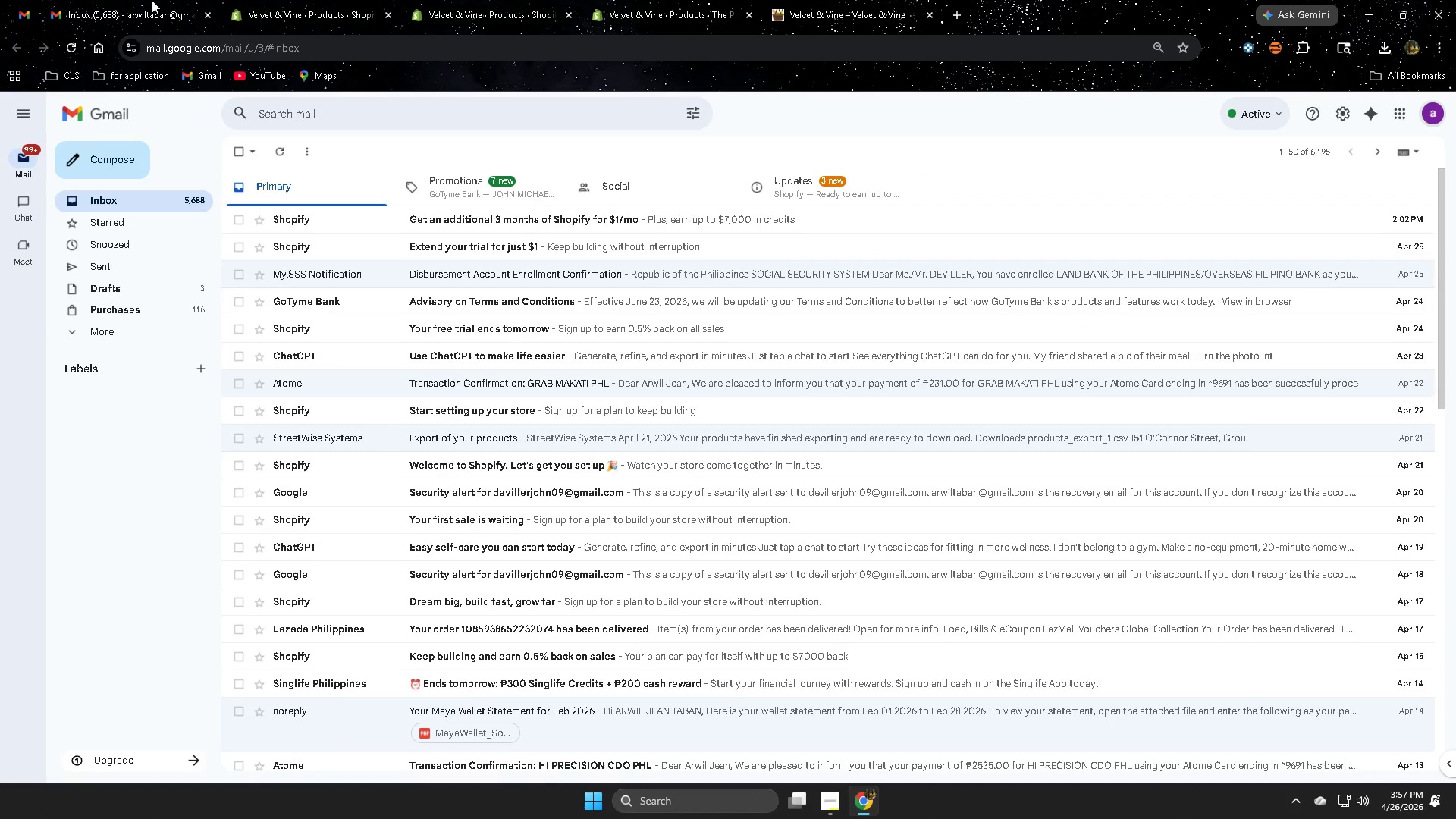 
key(Control+W)
 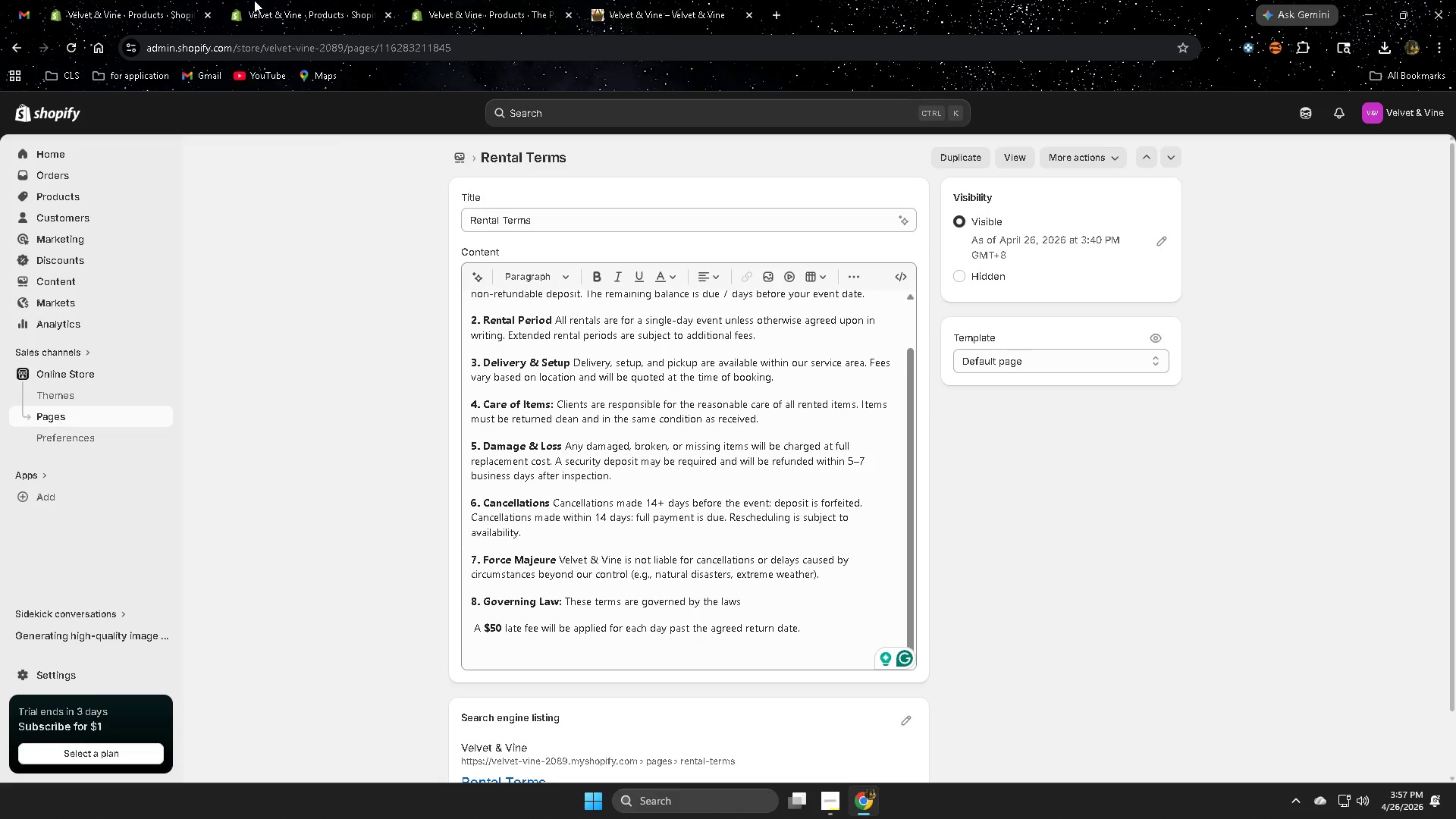 
left_click([127, 0])
 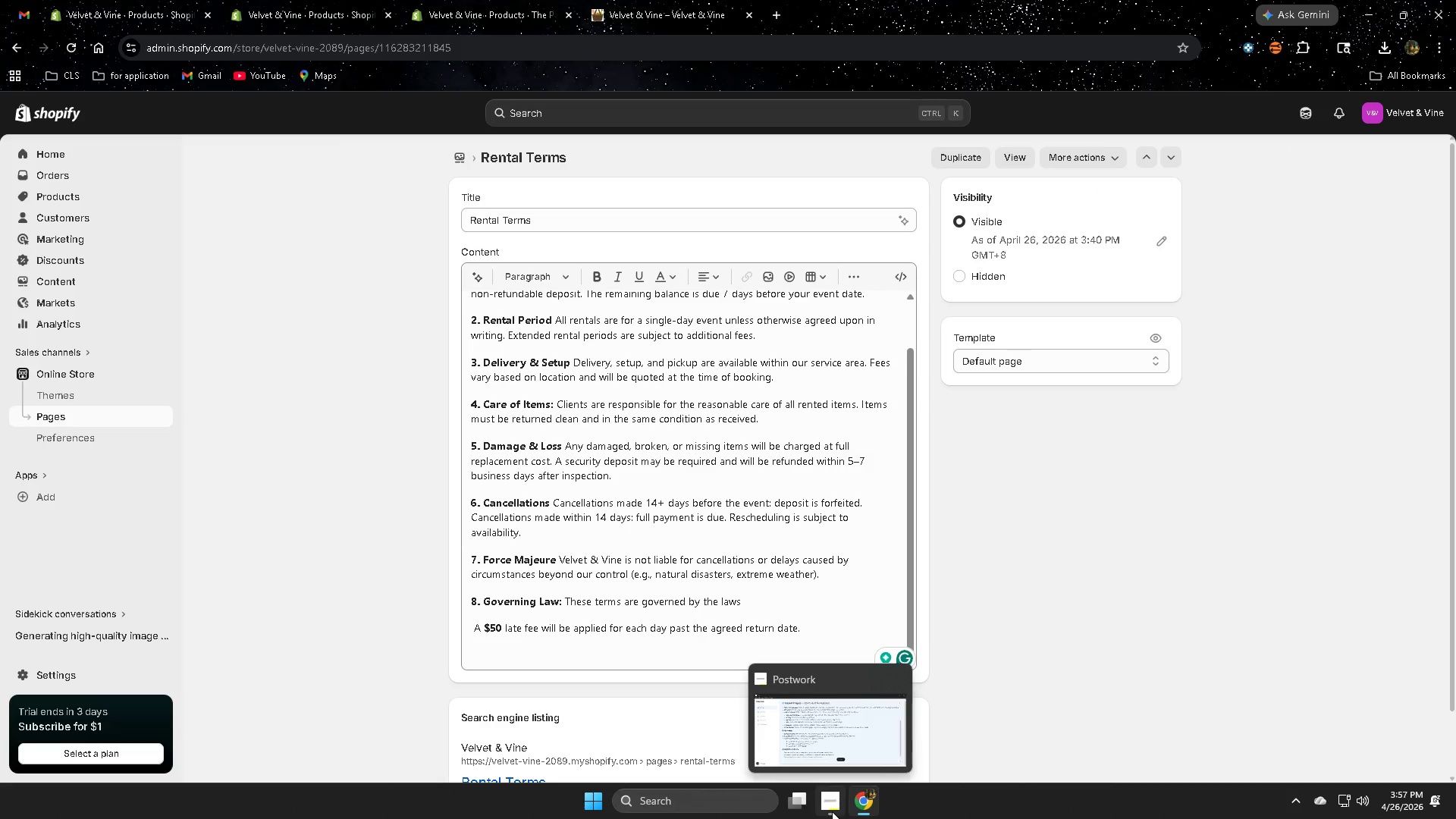 
left_click([833, 739])